 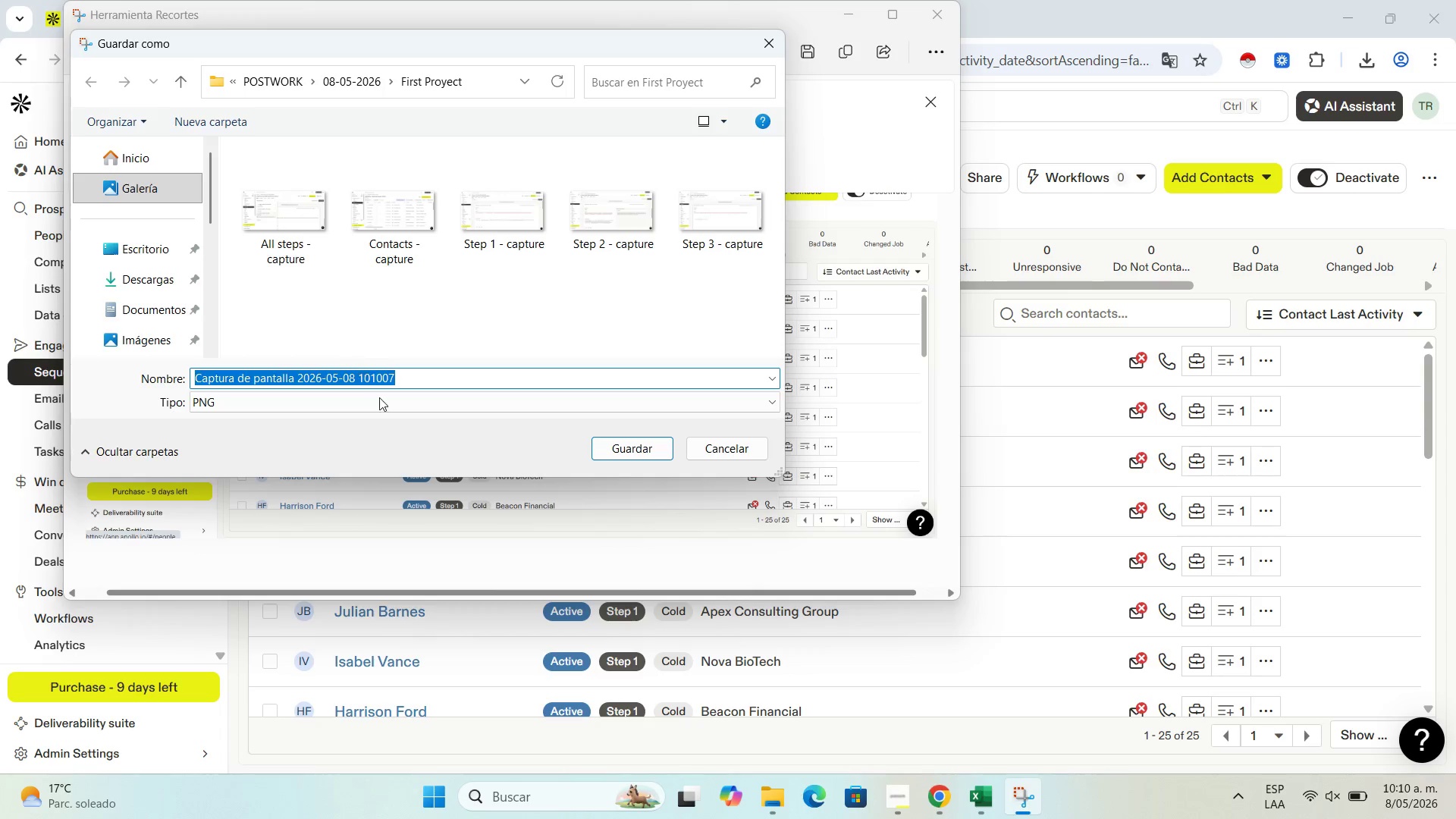 
type(Contacts final active - cap)
 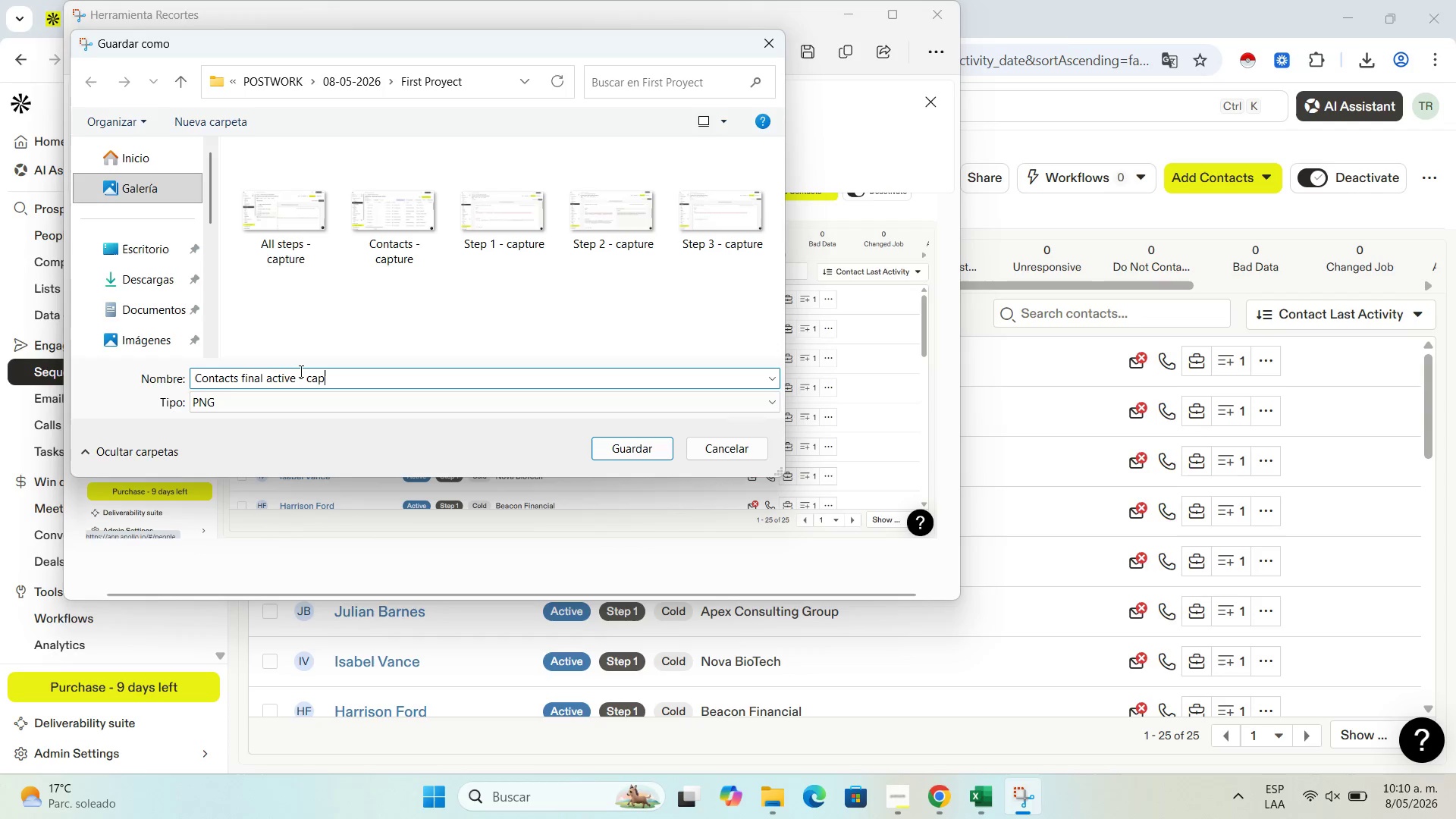 
left_click_drag(start_coordinate=[298, 374], to_coordinate=[265, 379])
 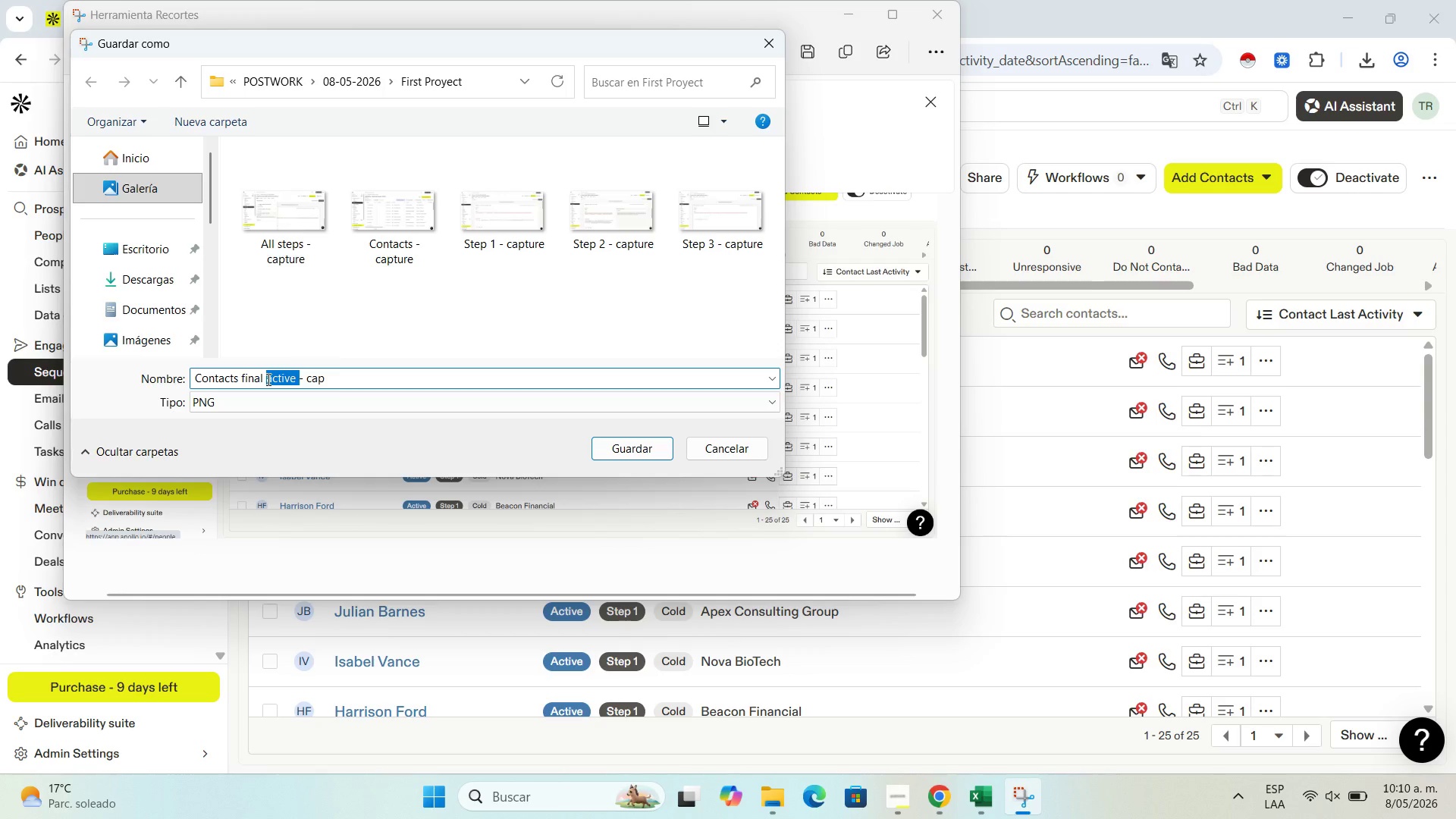 
key(Backspace)
 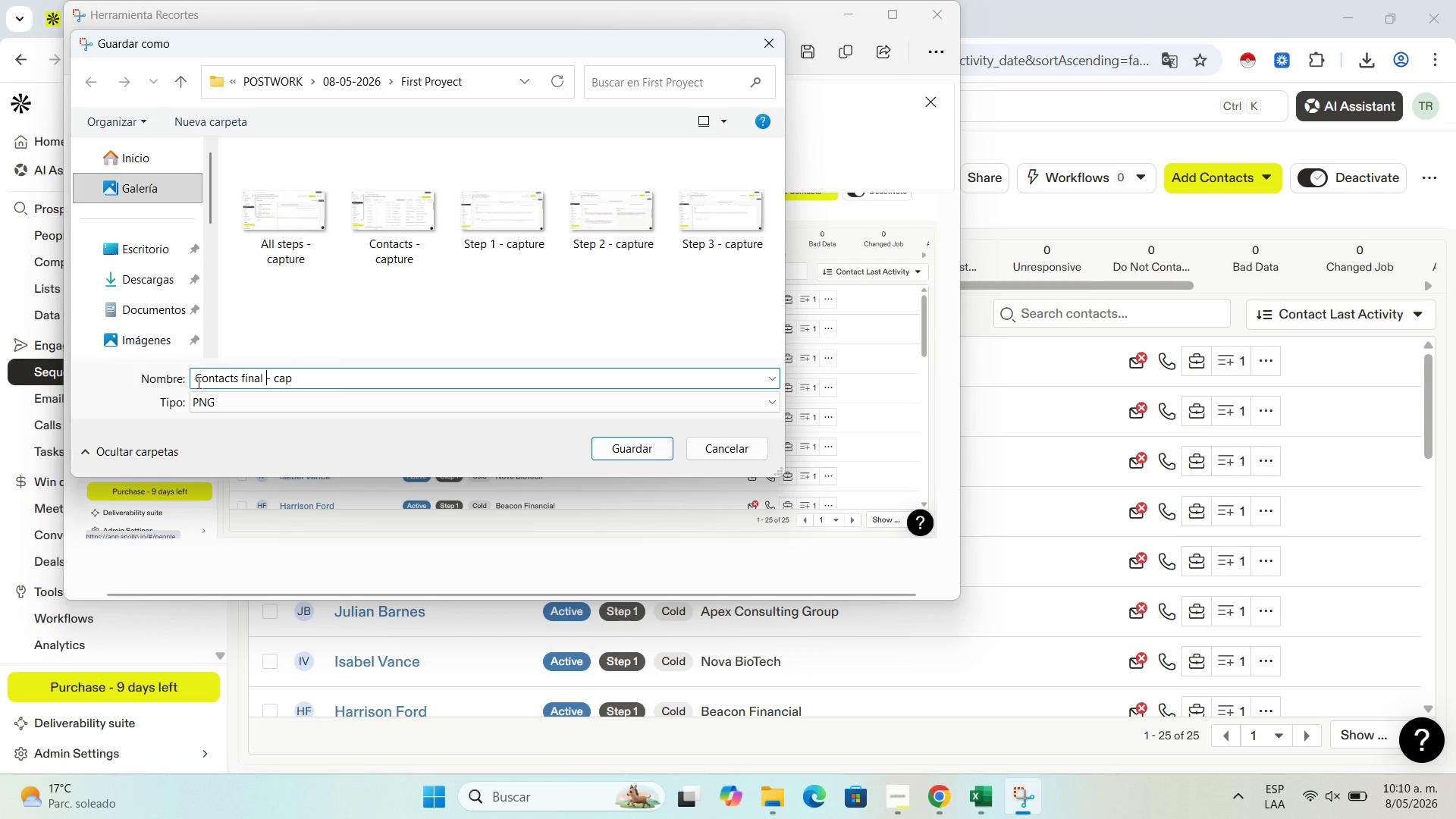 
left_click([201, 381])
 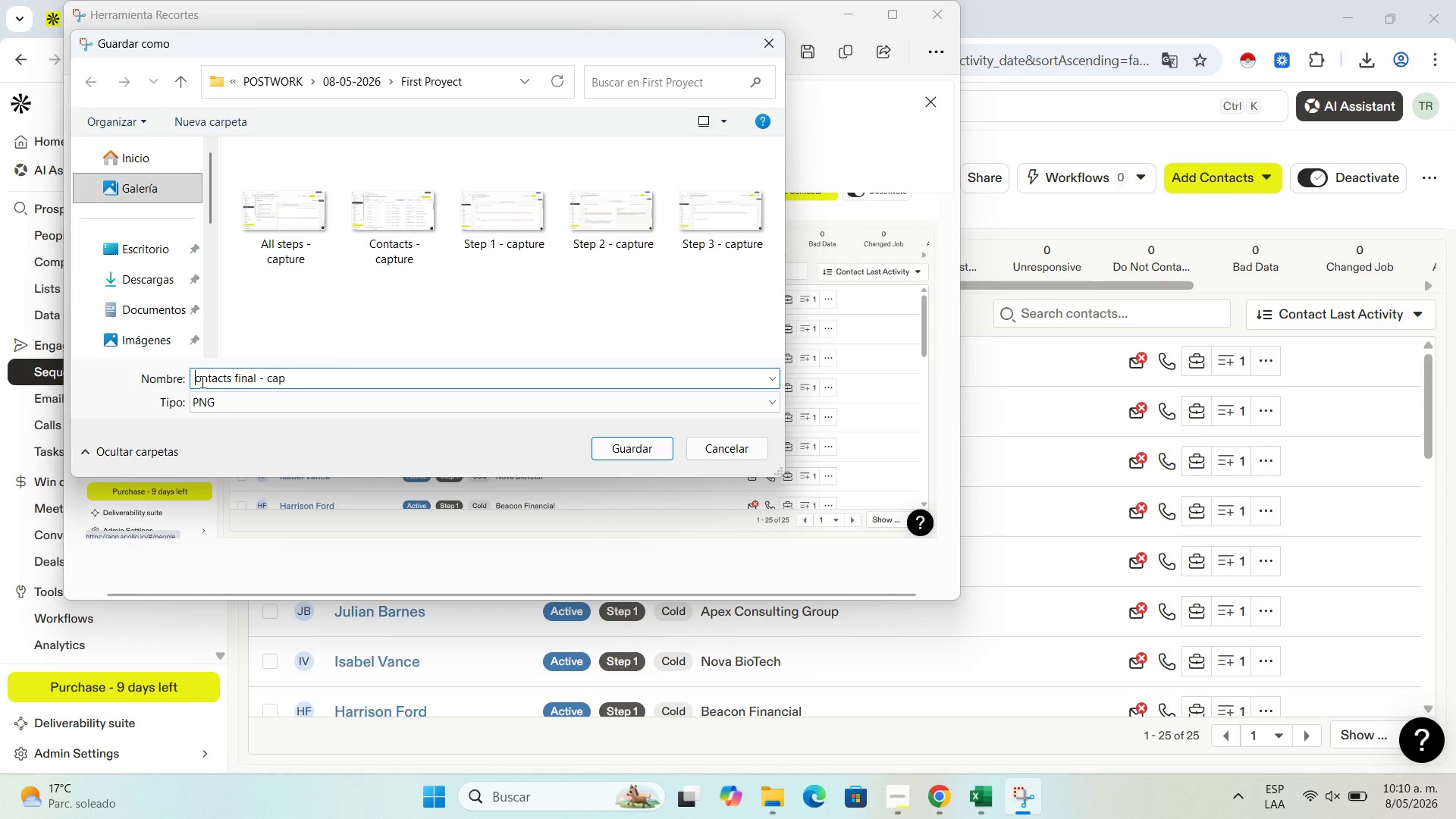 
key(Backspace)
type(Active c)
 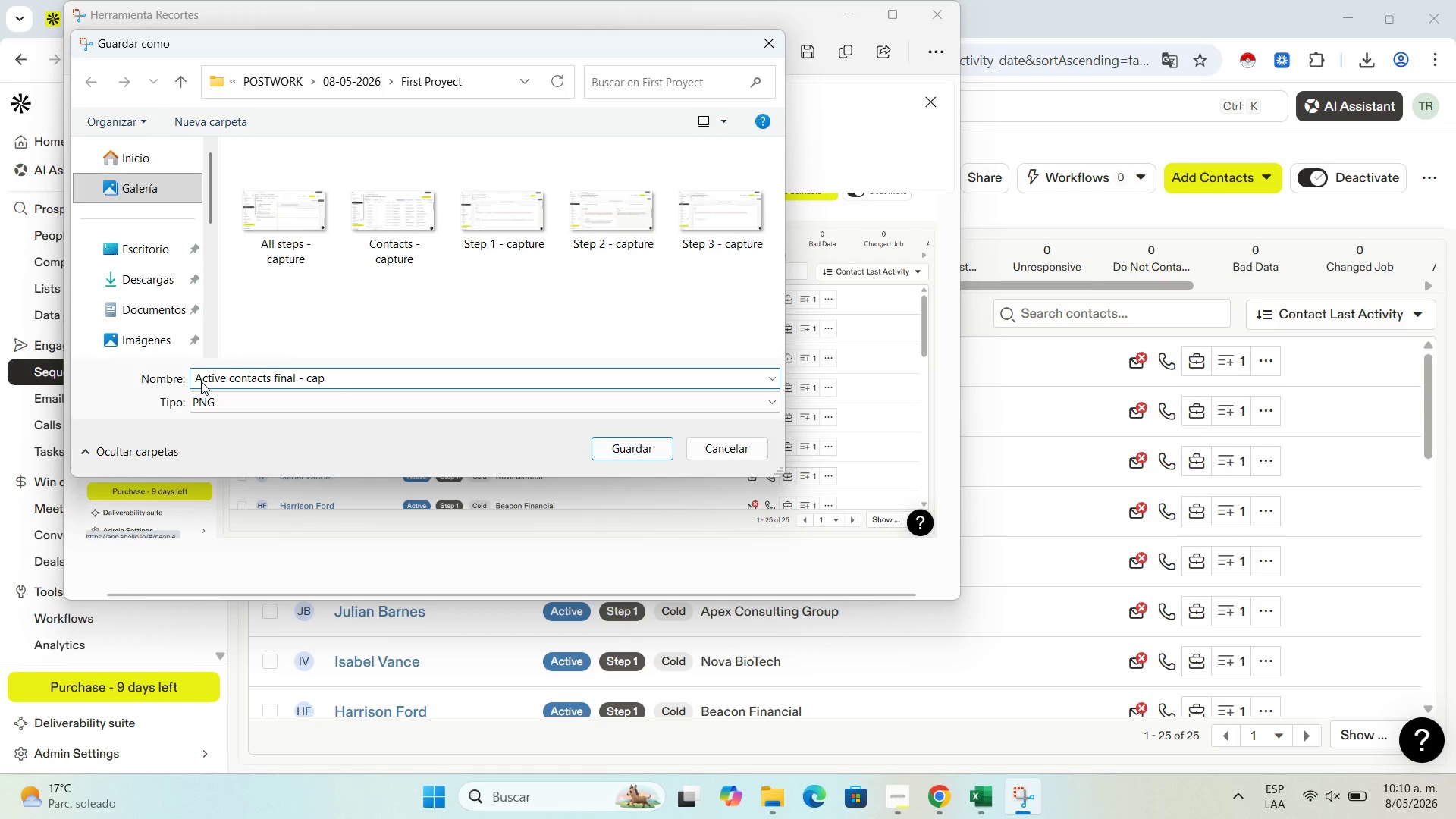 
double_click([325, 376])
 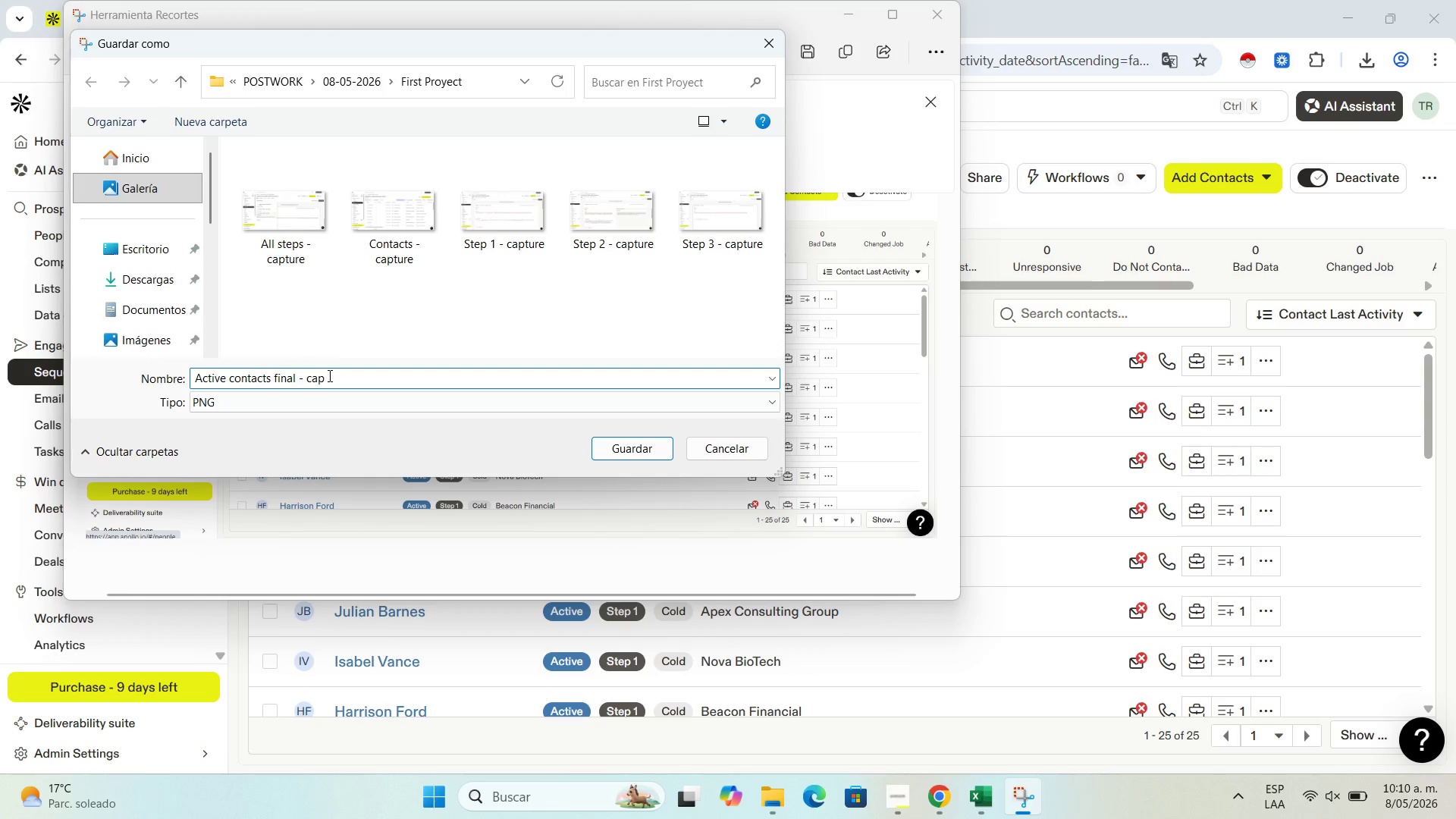 
type(ture)
 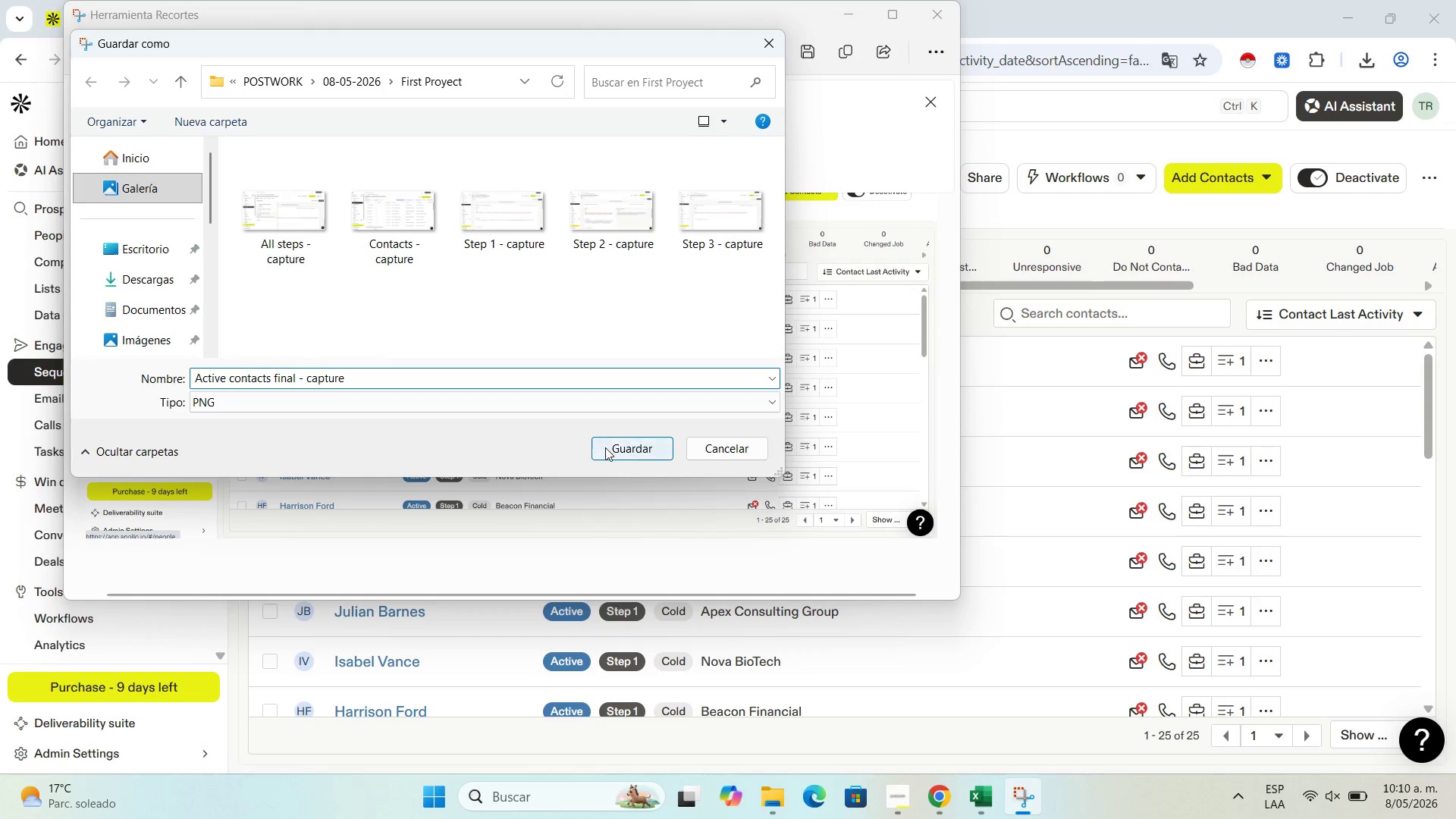 
left_click([615, 446])
 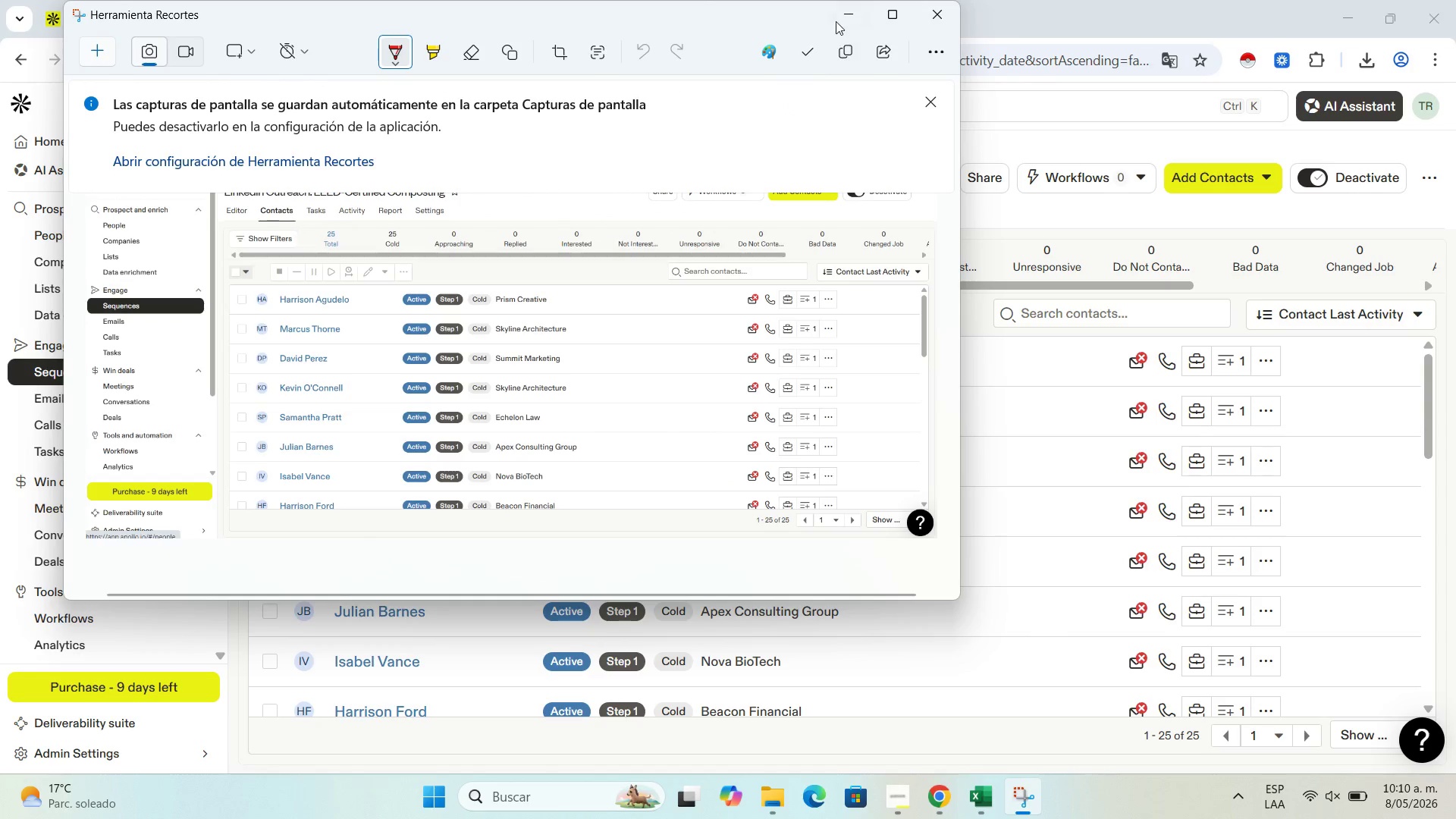 
left_click([836, 18])
 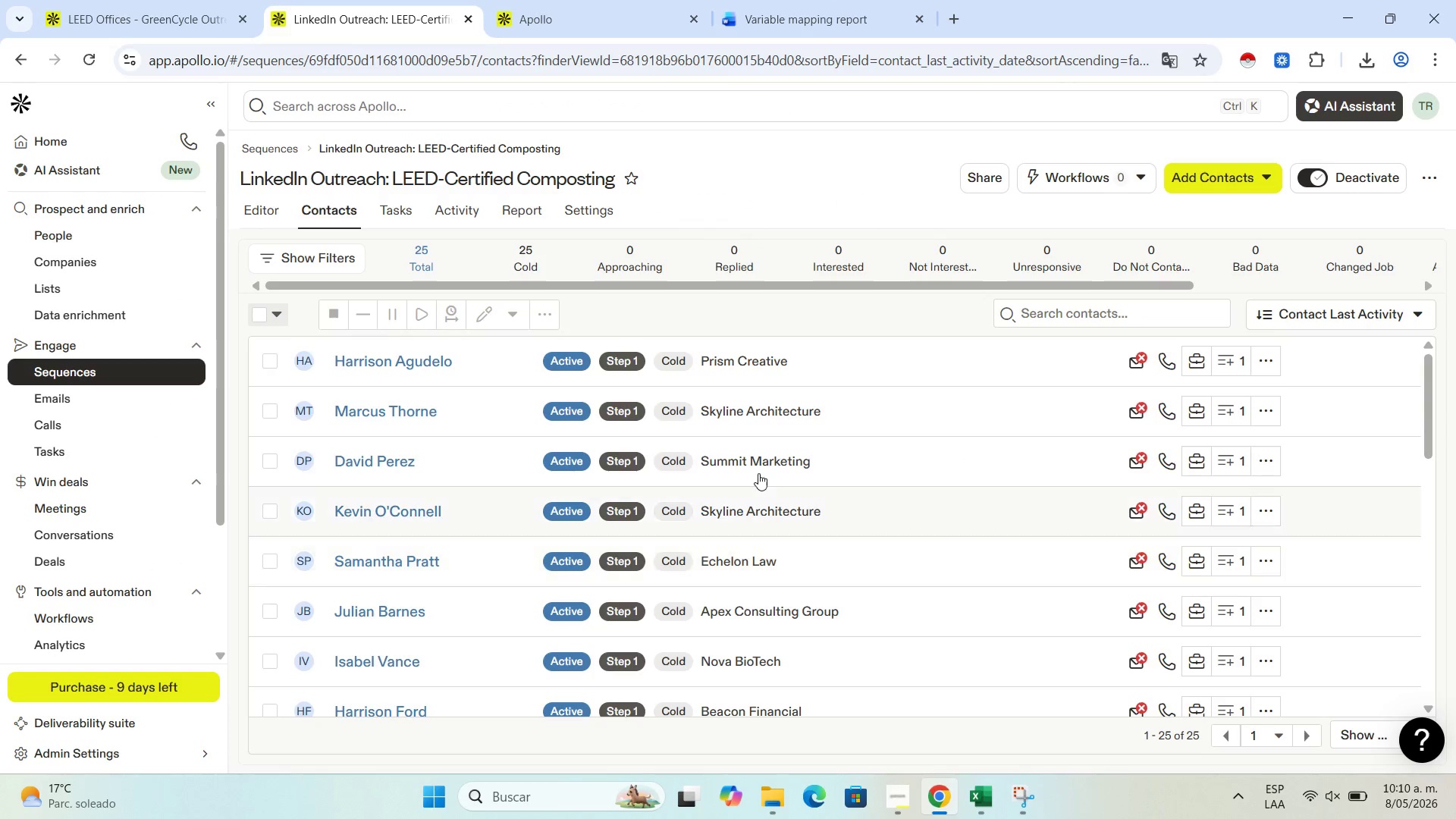 
scroll: coordinate [754, 476], scroll_direction: down, amount: 11.0
 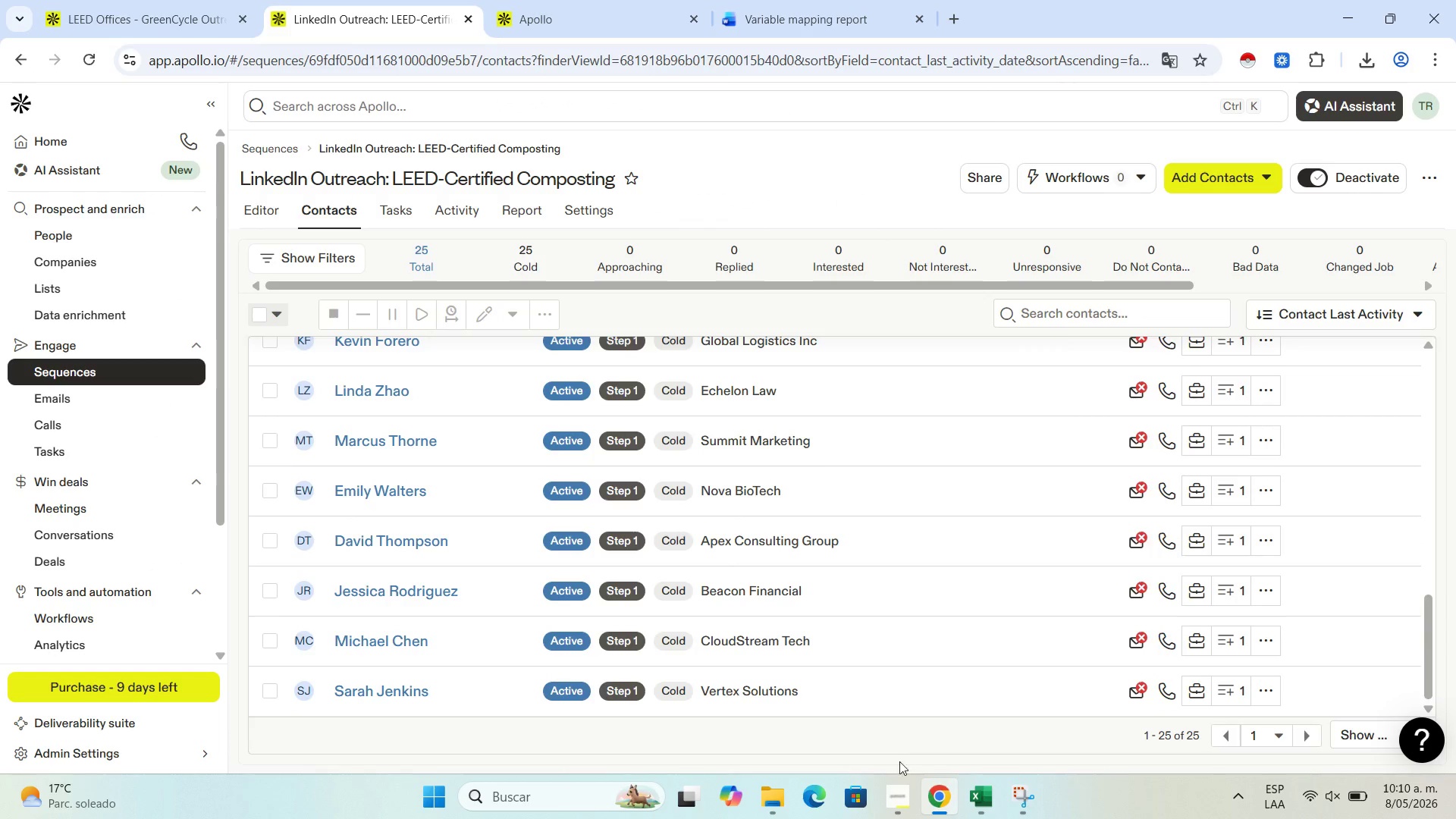 
left_click([899, 802])